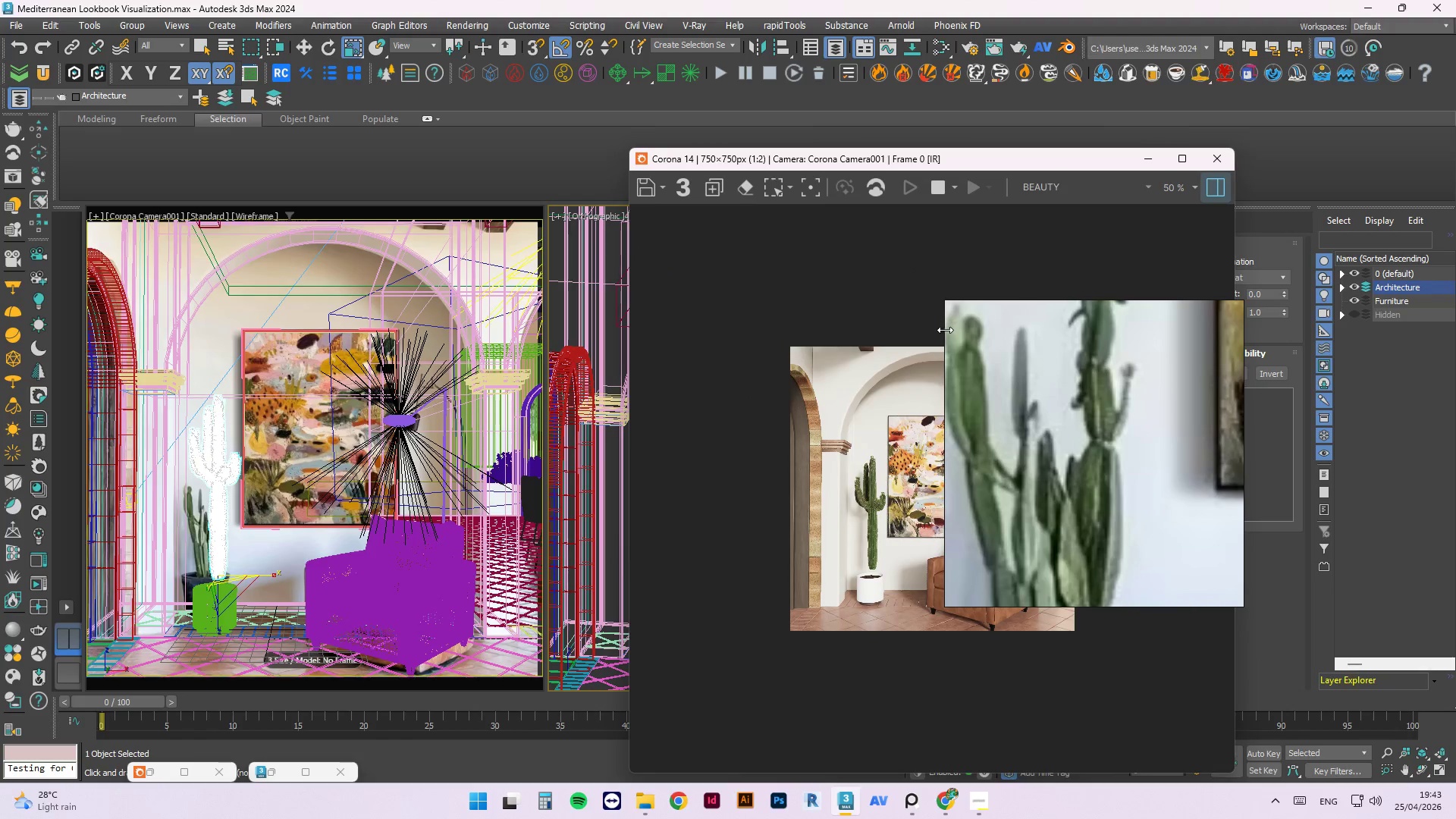 
left_click_drag(start_coordinate=[1000, 316], to_coordinate=[1178, 372])
 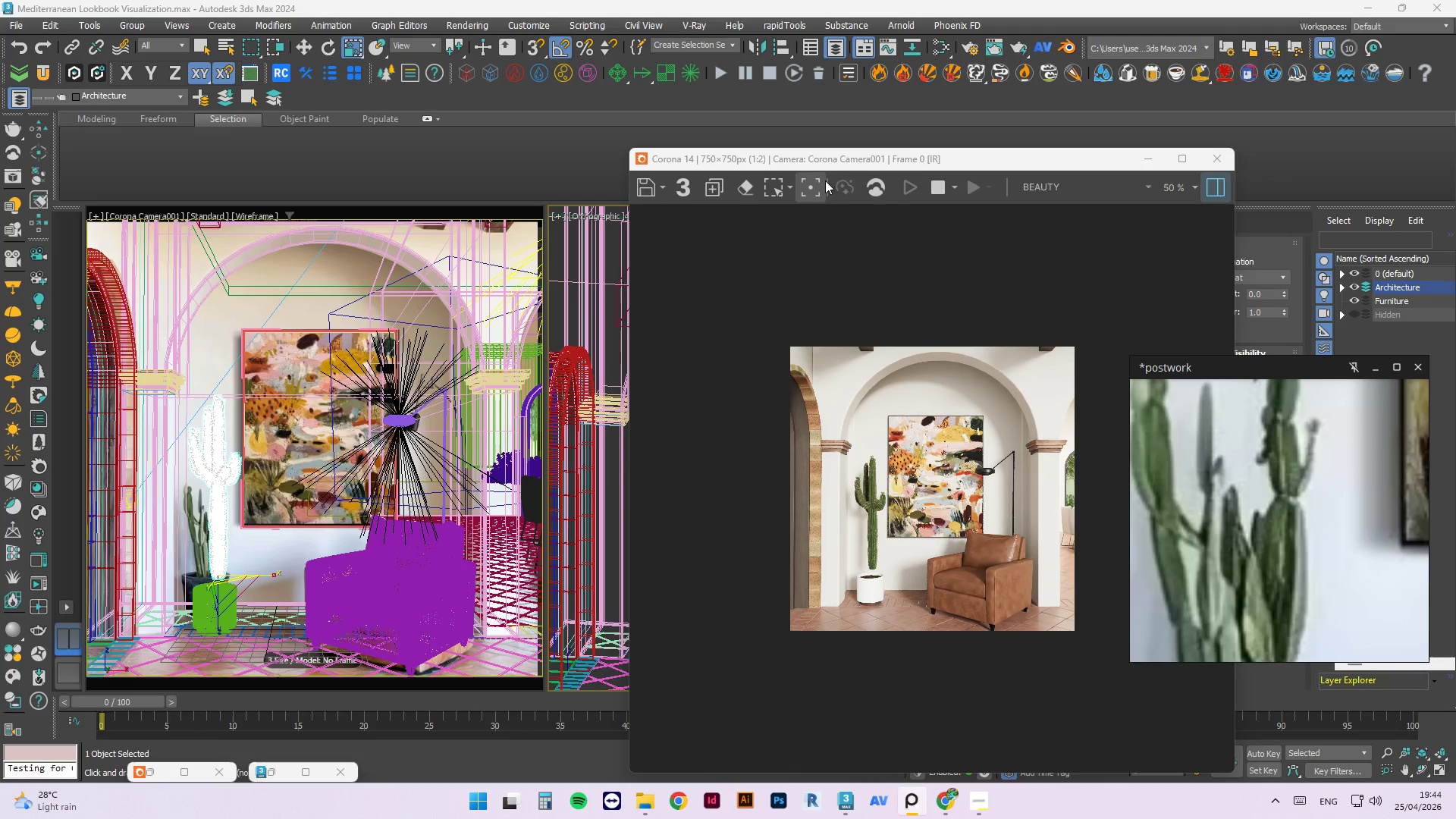 
left_click_drag(start_coordinate=[857, 156], to_coordinate=[248, 159])
 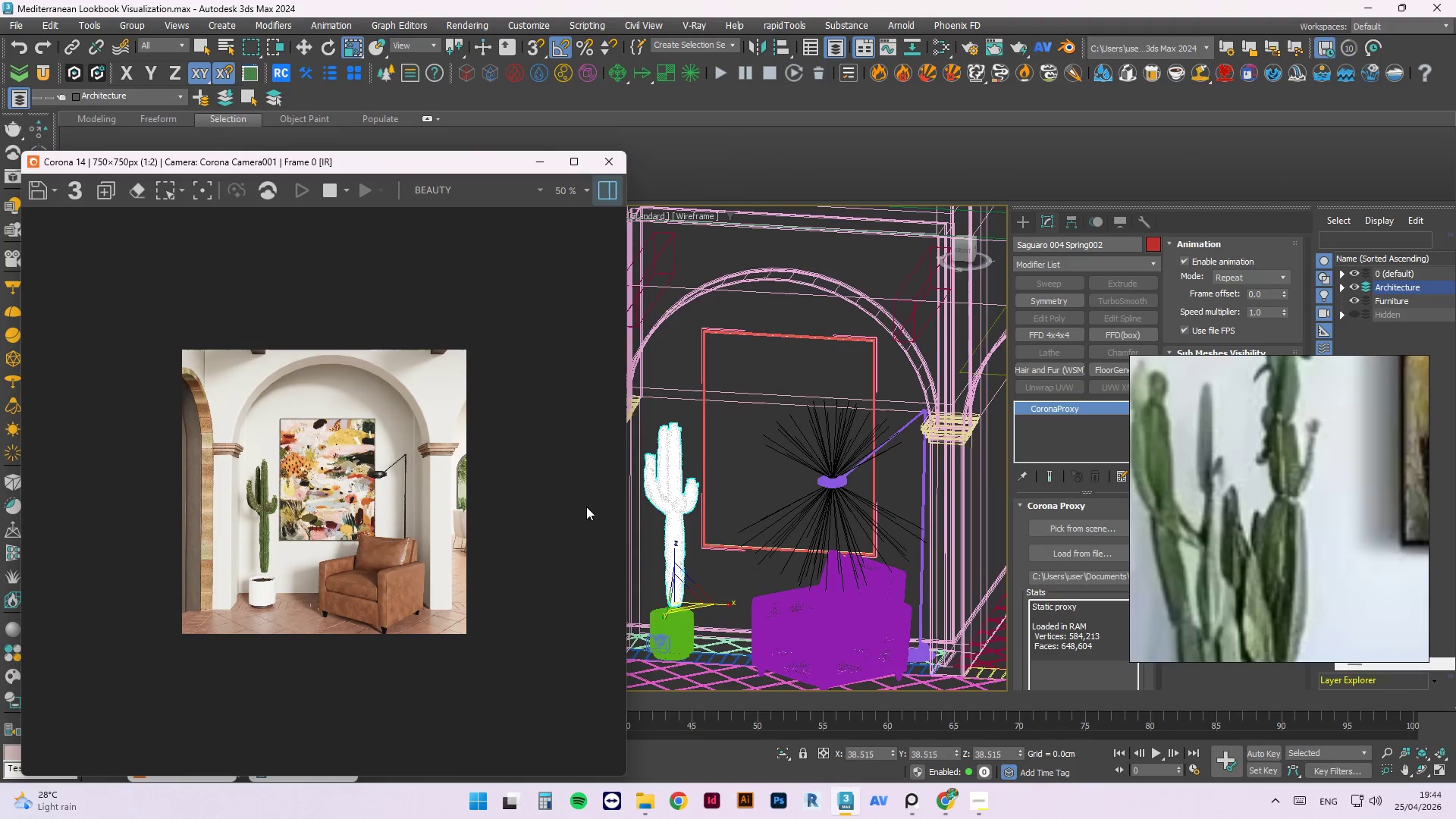 
scroll: coordinate [670, 513], scroll_direction: up, amount: 2.0
 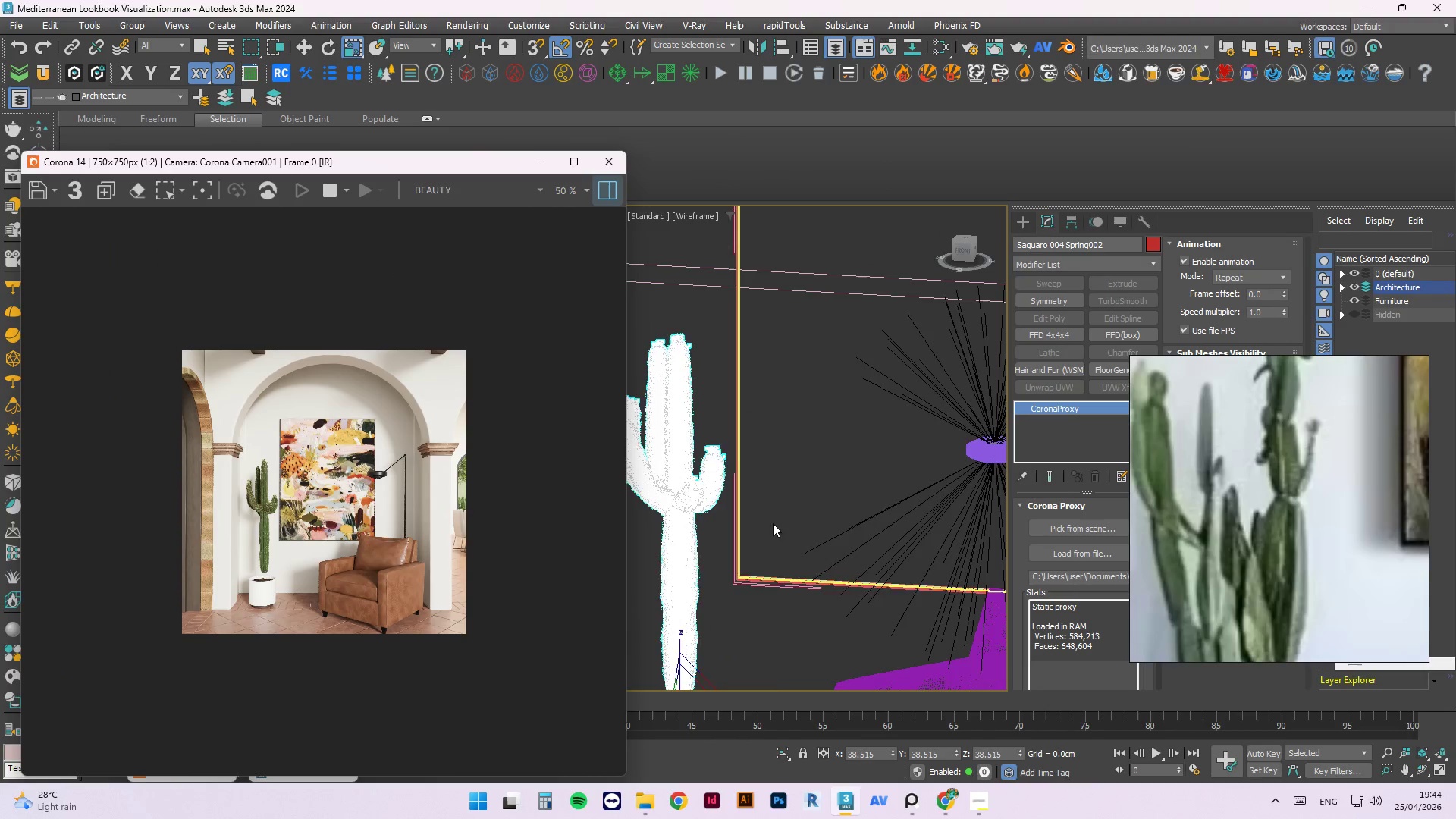 
key(Q)
 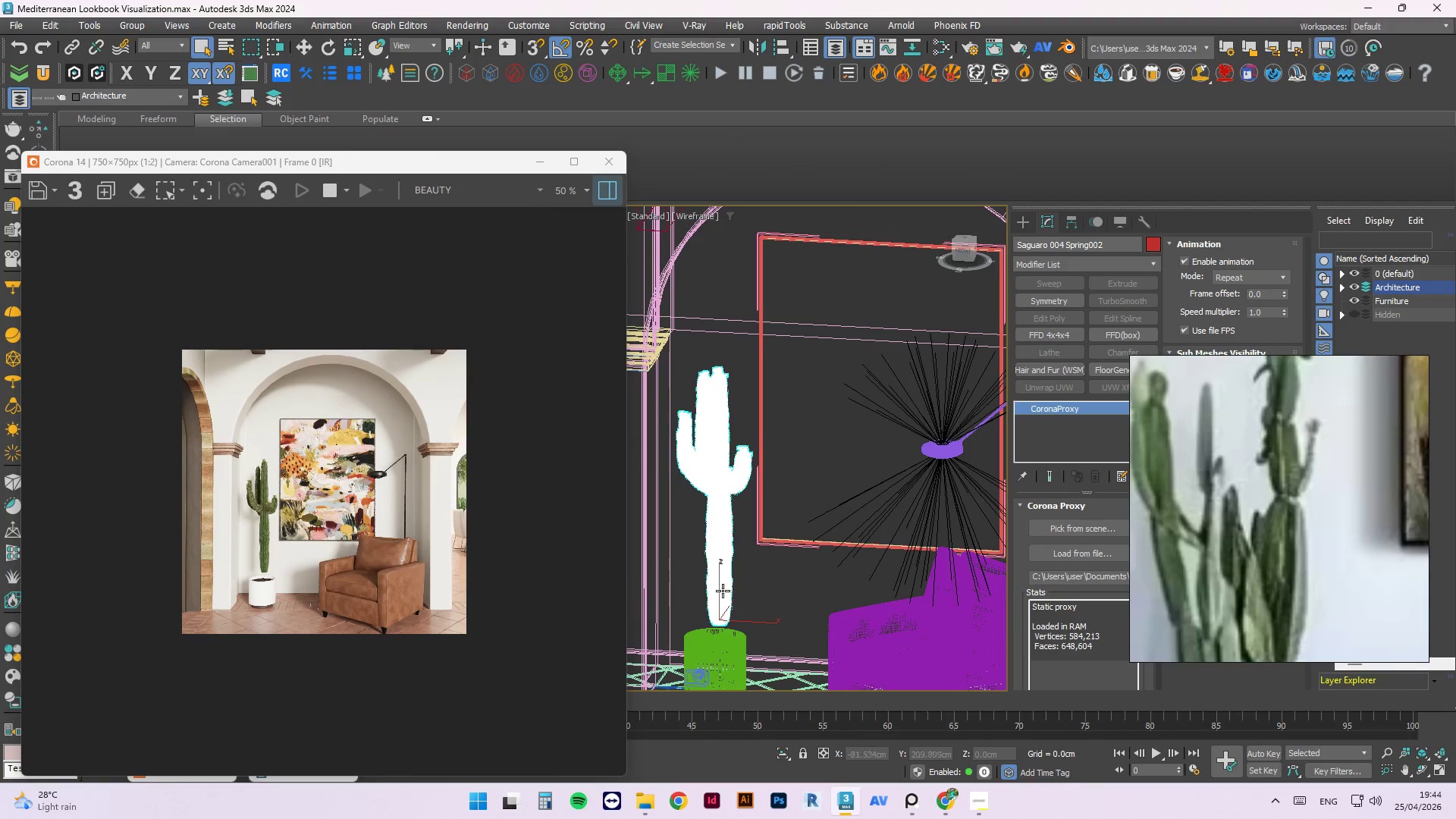 
scroll: coordinate [815, 447], scroll_direction: down, amount: 1.0
 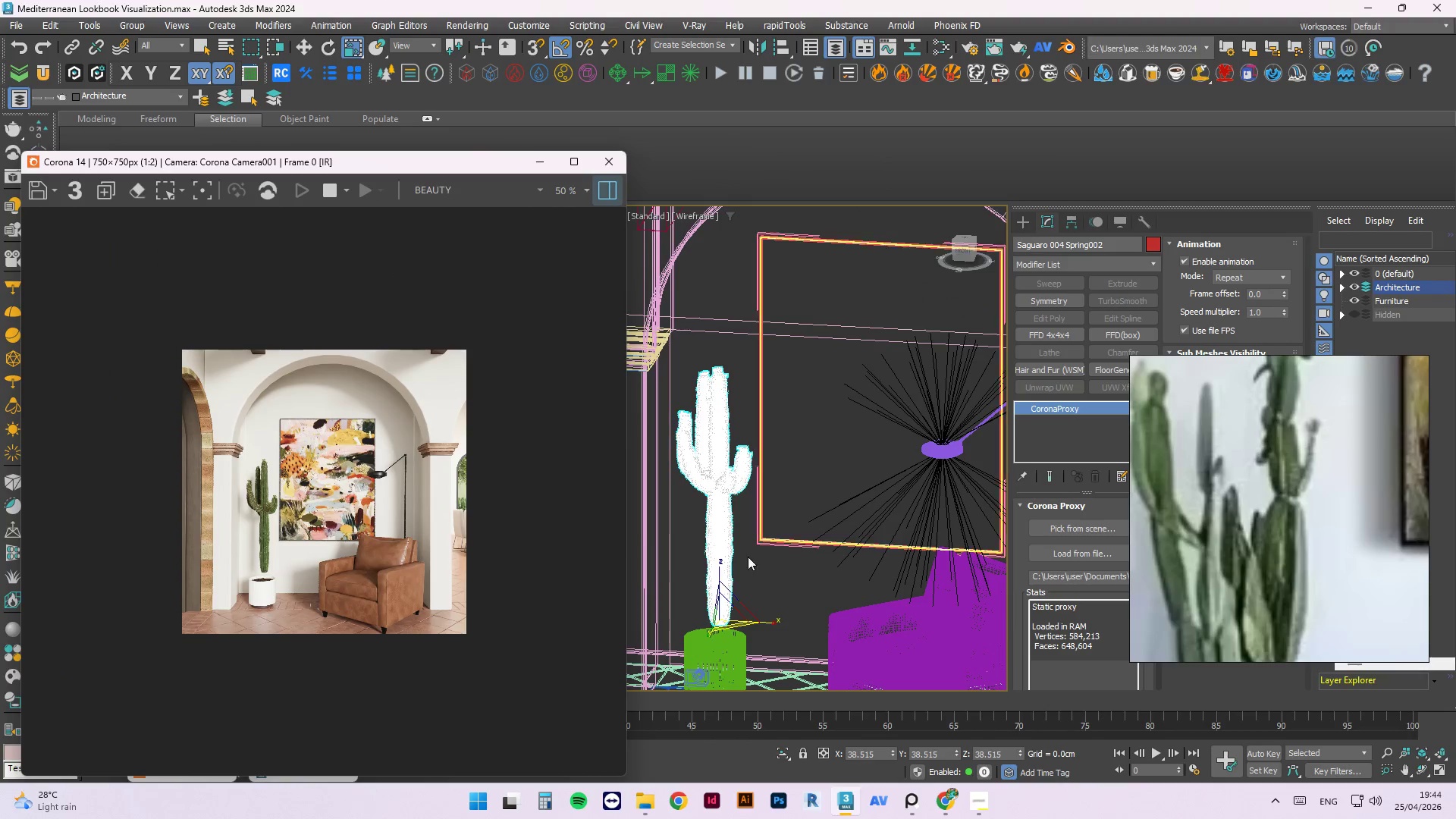 
left_click([780, 573])
 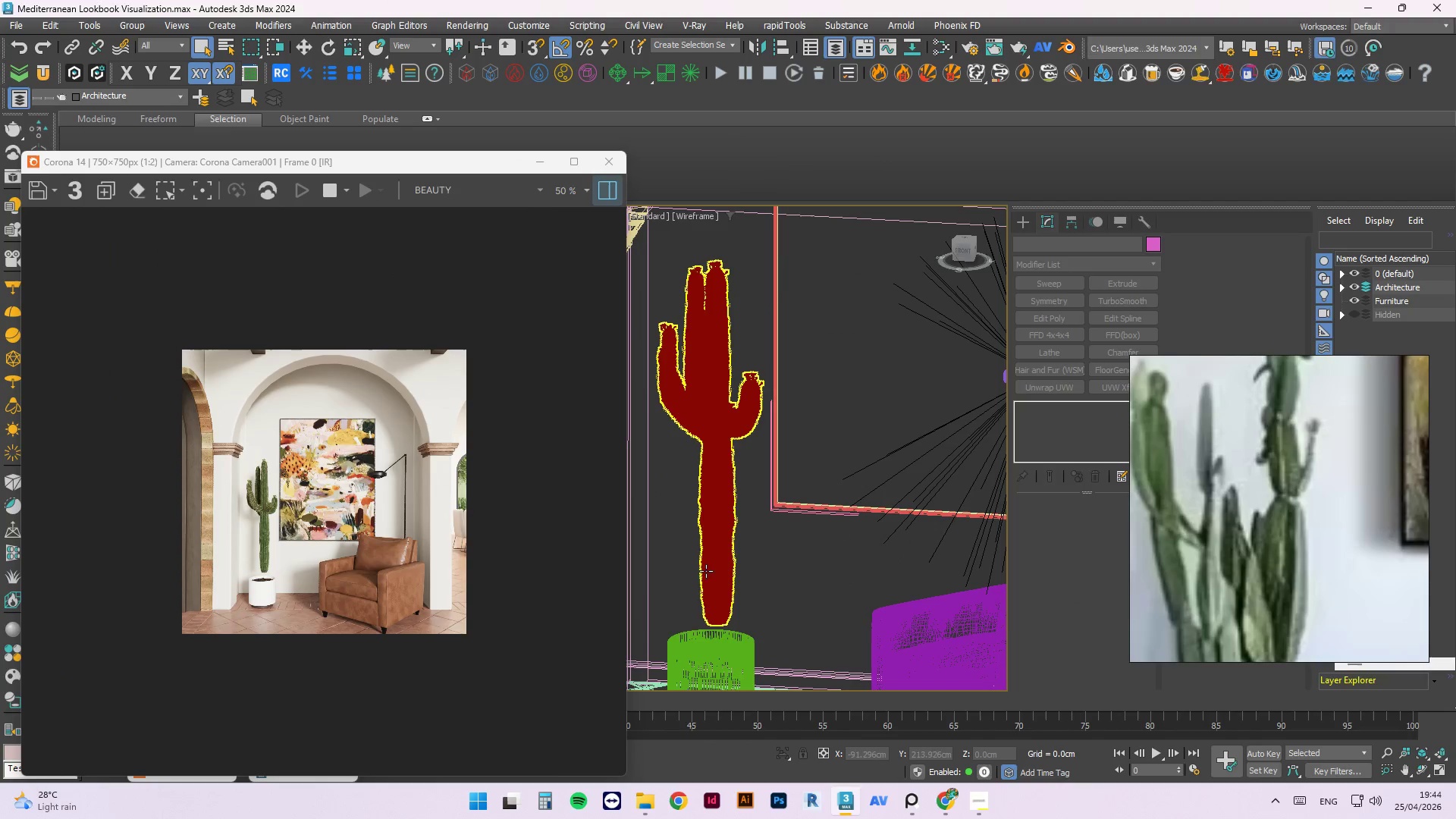 
scroll: coordinate [724, 625], scroll_direction: up, amount: 1.0
 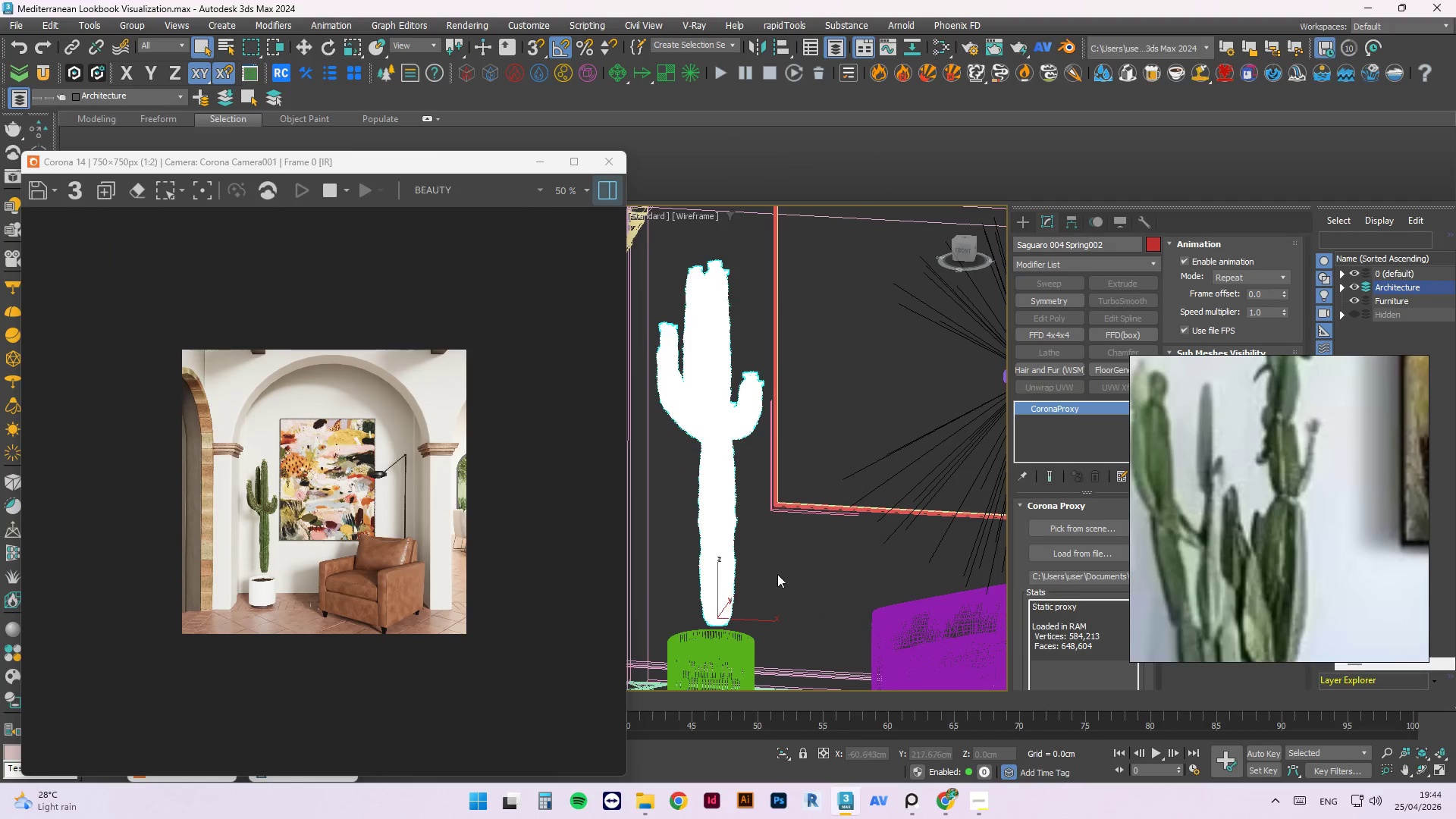 
key(Control+S)